 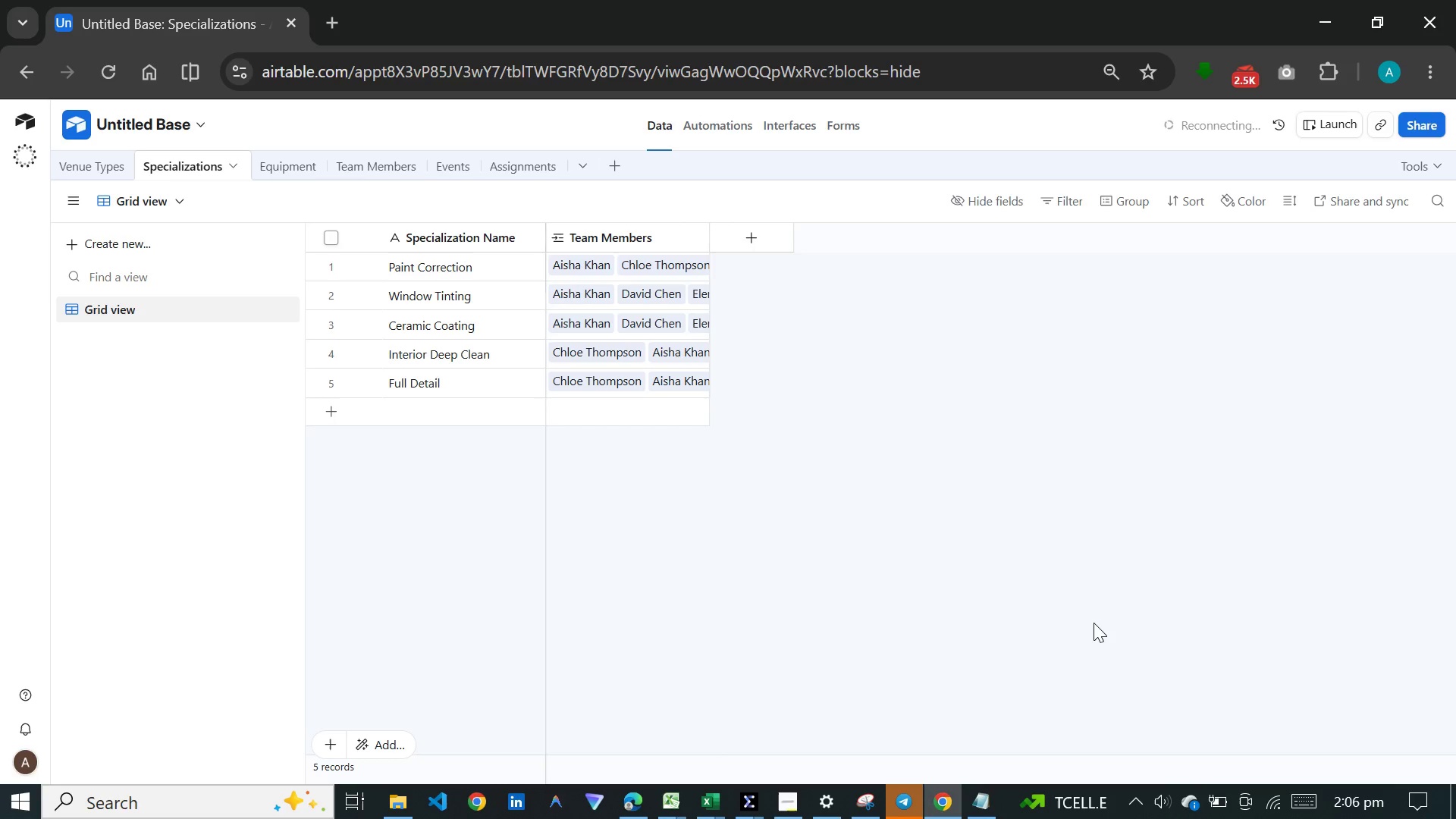 
left_click([459, 287])
 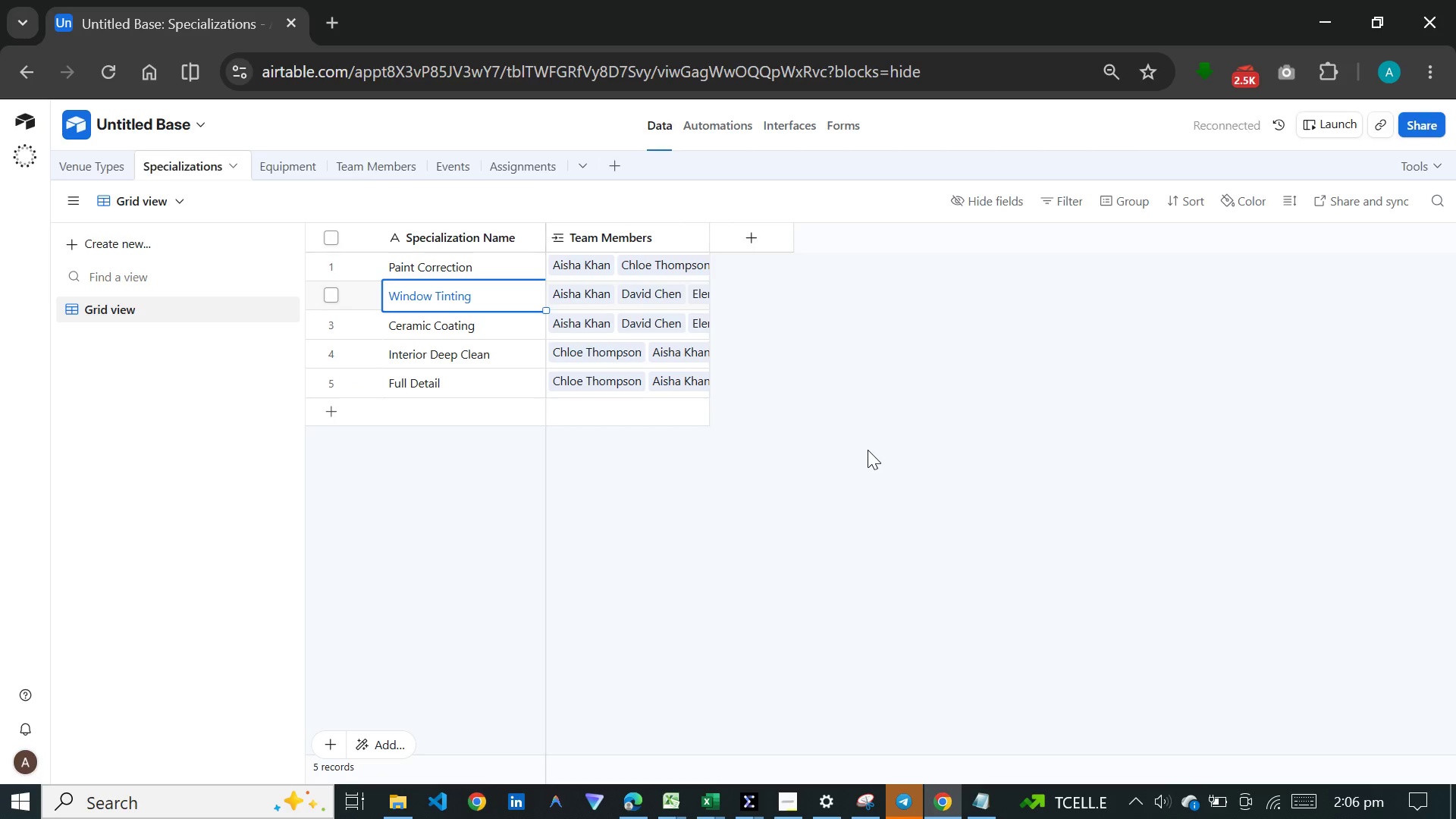 
left_click([868, 450])
 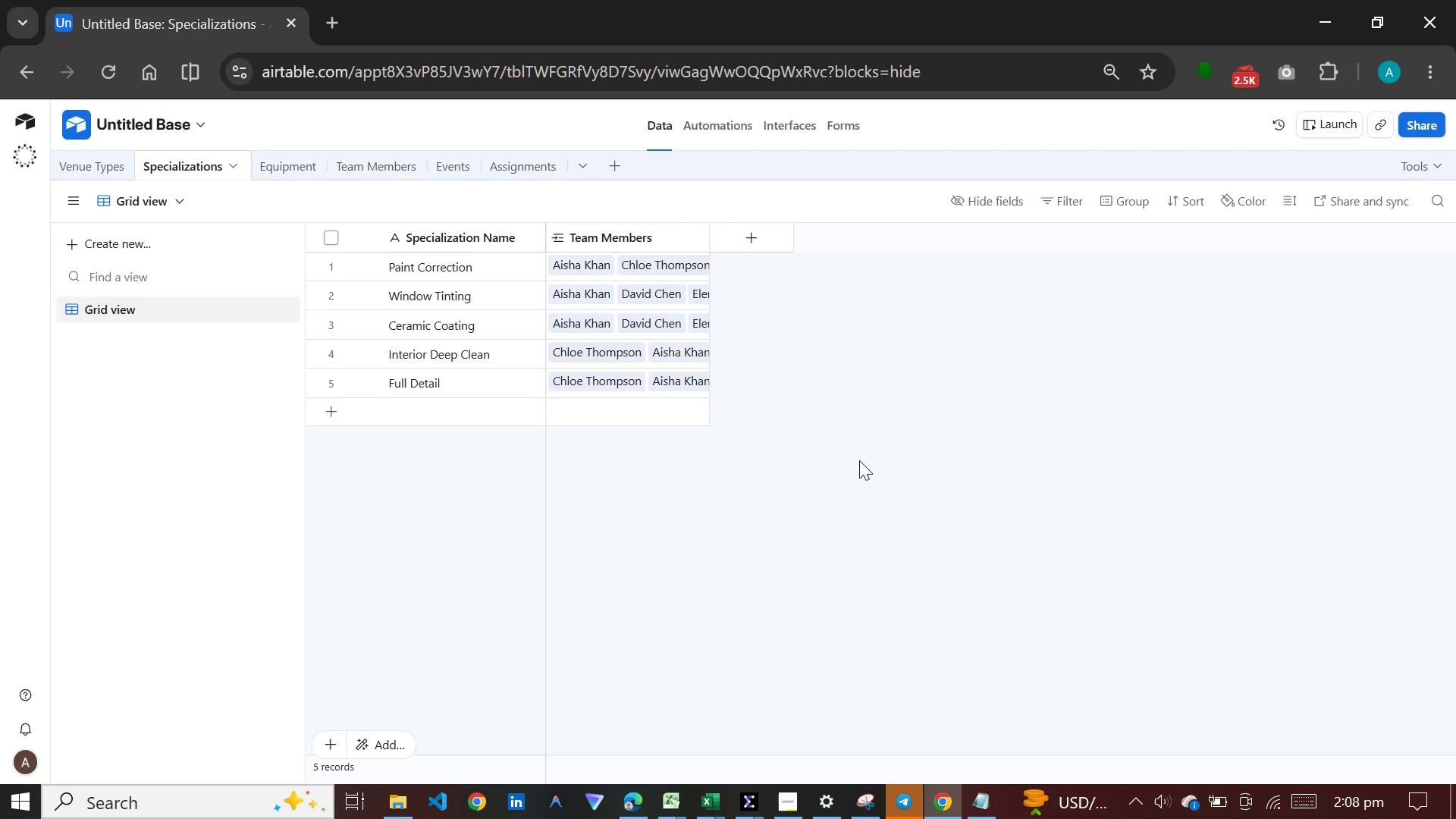 
wait(81.36)
 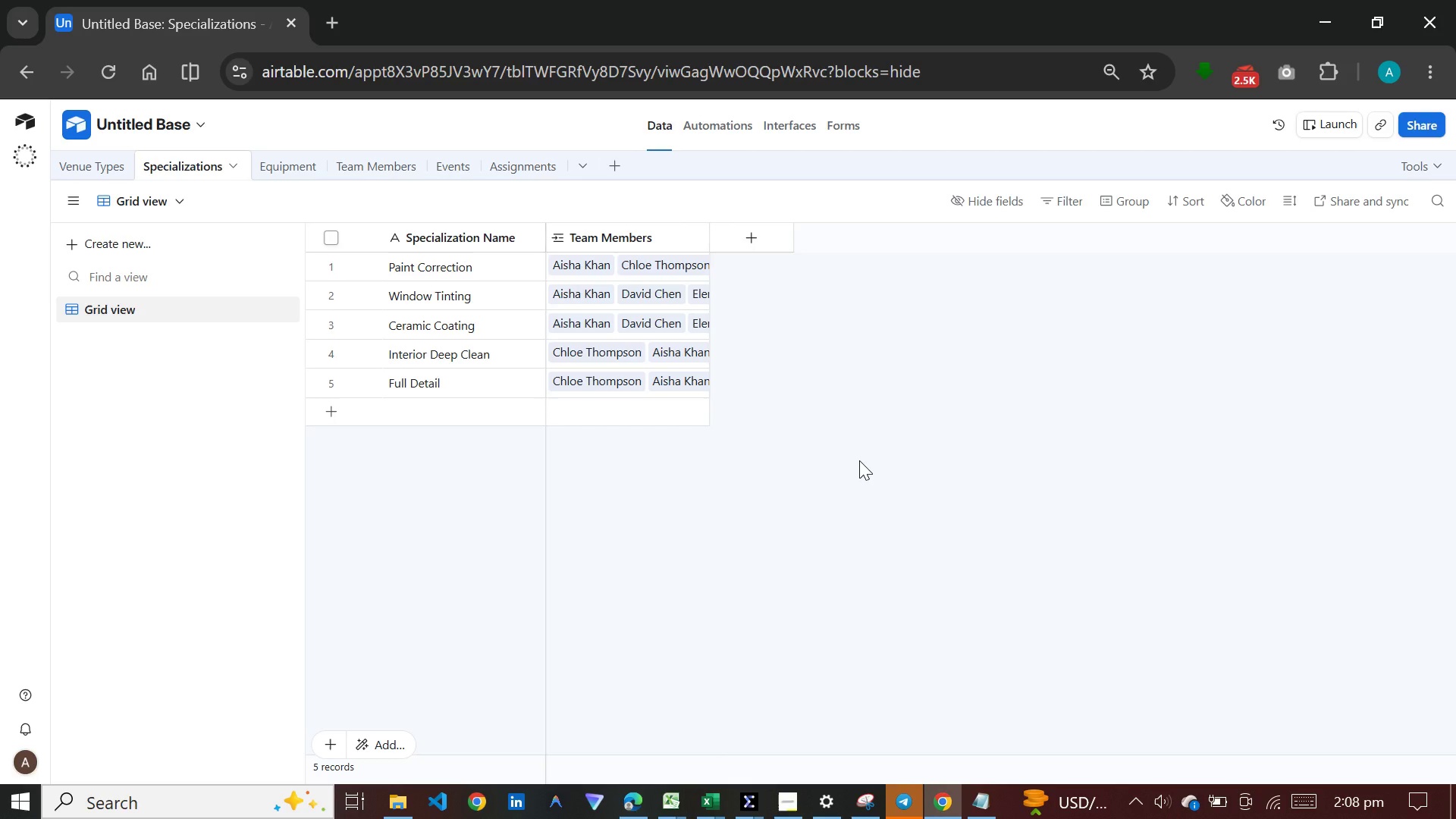 
left_click([620, 635])
 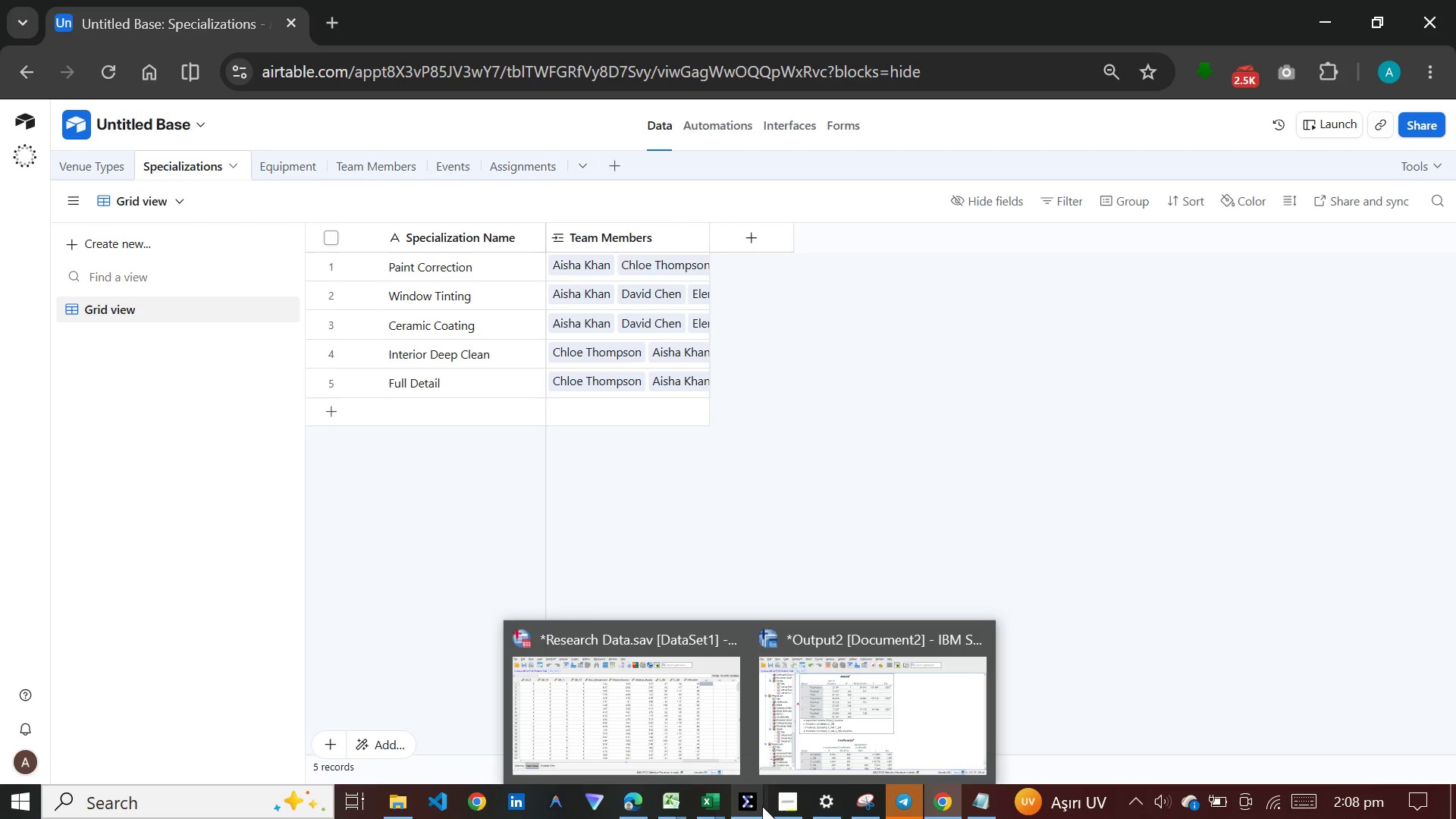 
left_click([795, 806])